 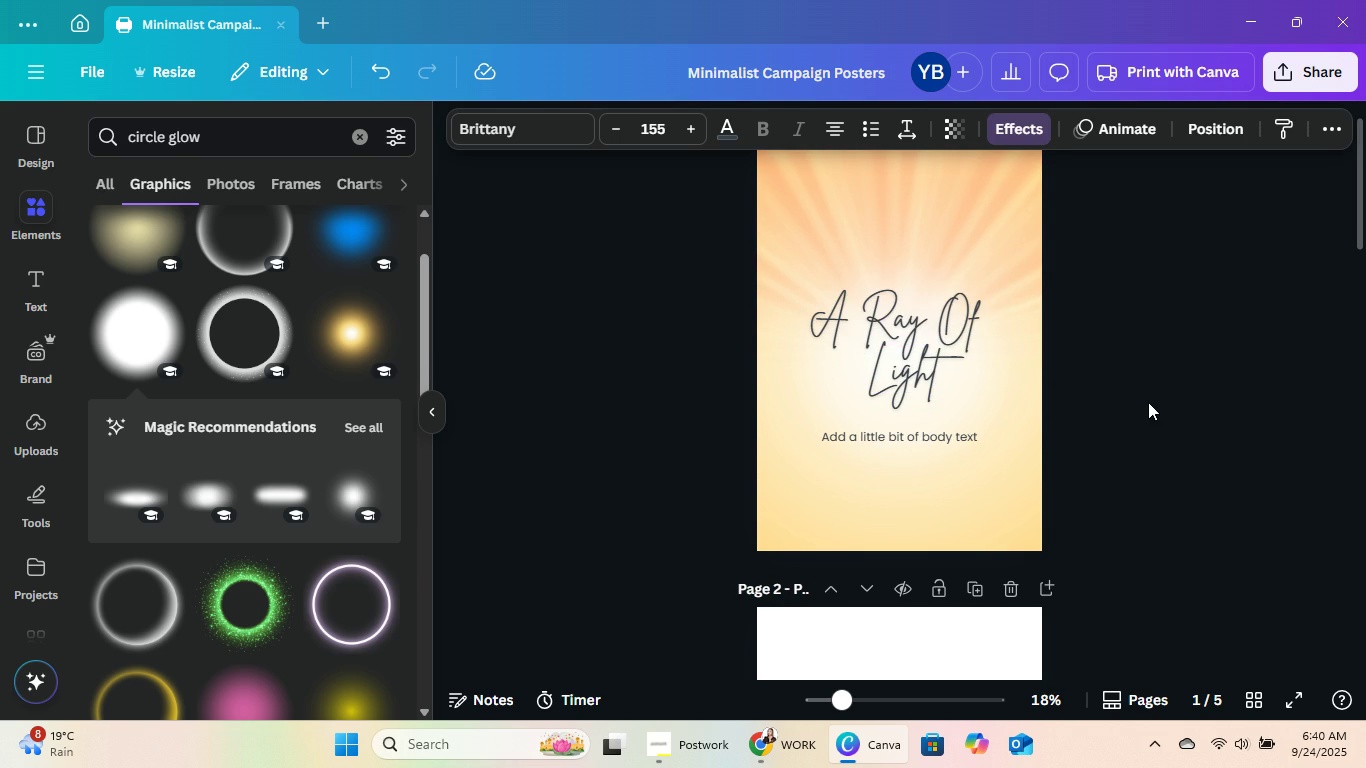 
key(ArrowDown)
 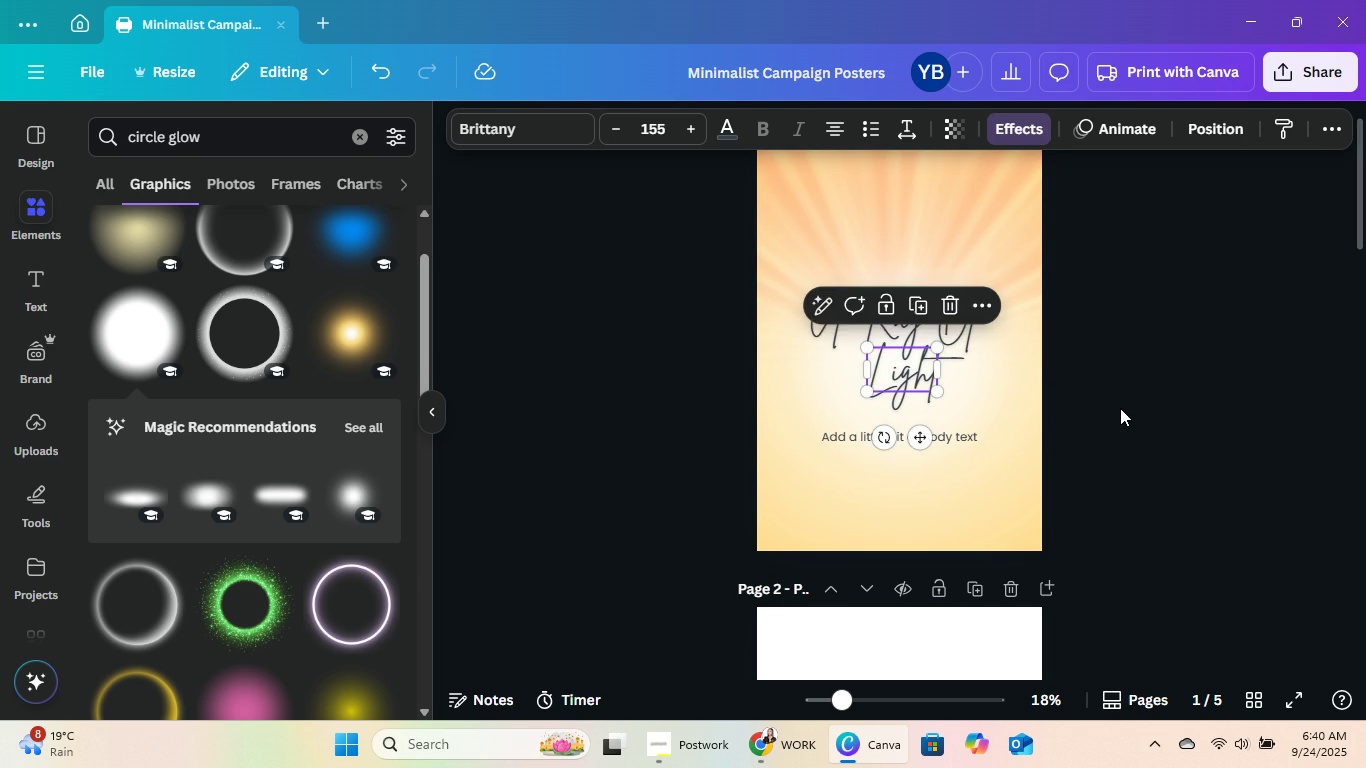 
key(ArrowUp)
 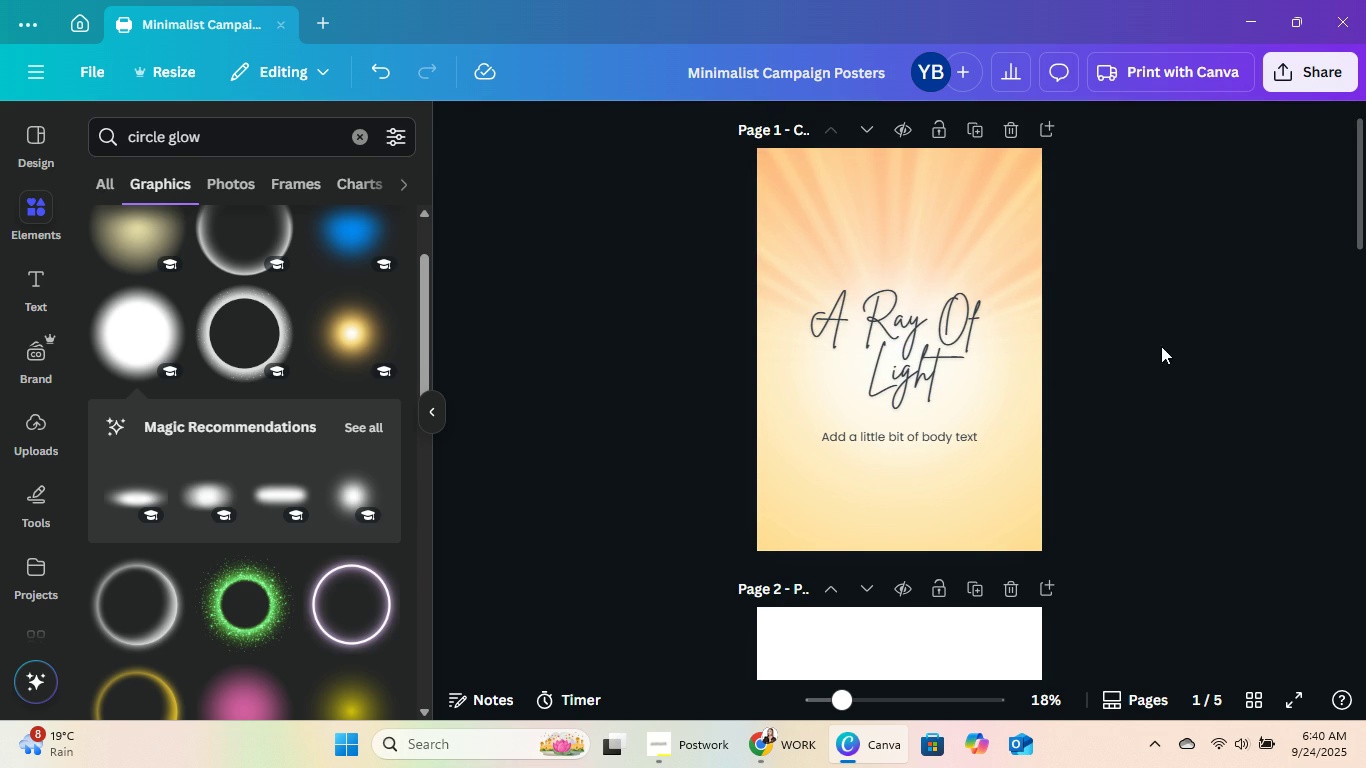 
scroll: coordinate [1157, 340], scroll_direction: up, amount: 1.0
 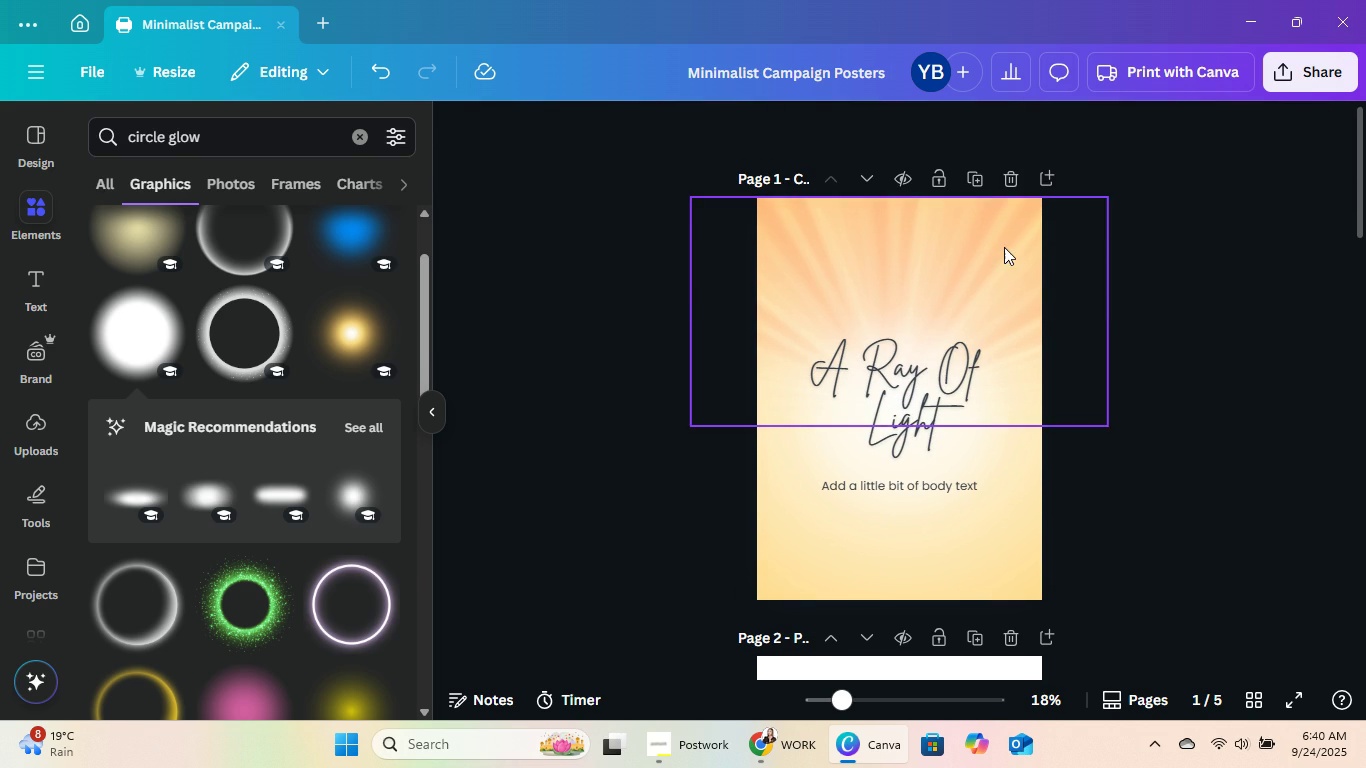 
left_click([1004, 247])
 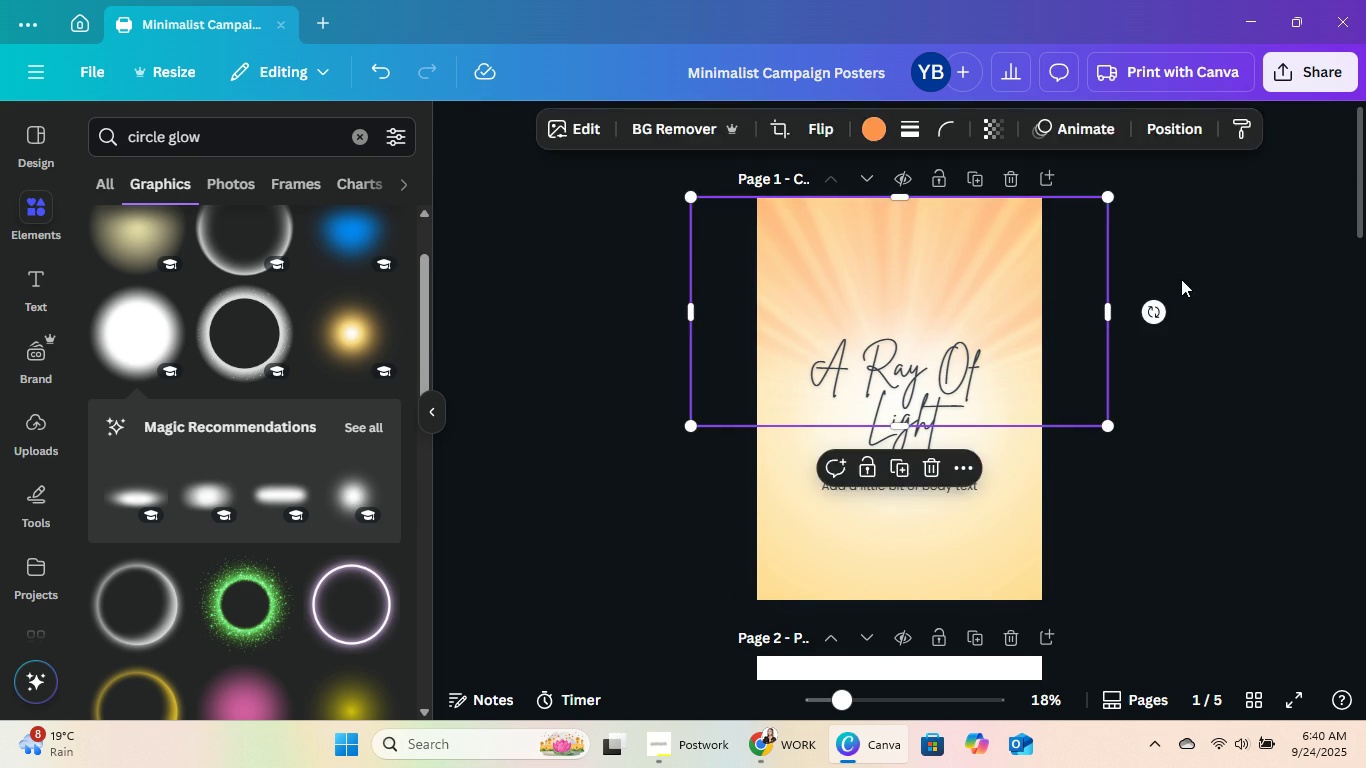 
left_click([1181, 279])